 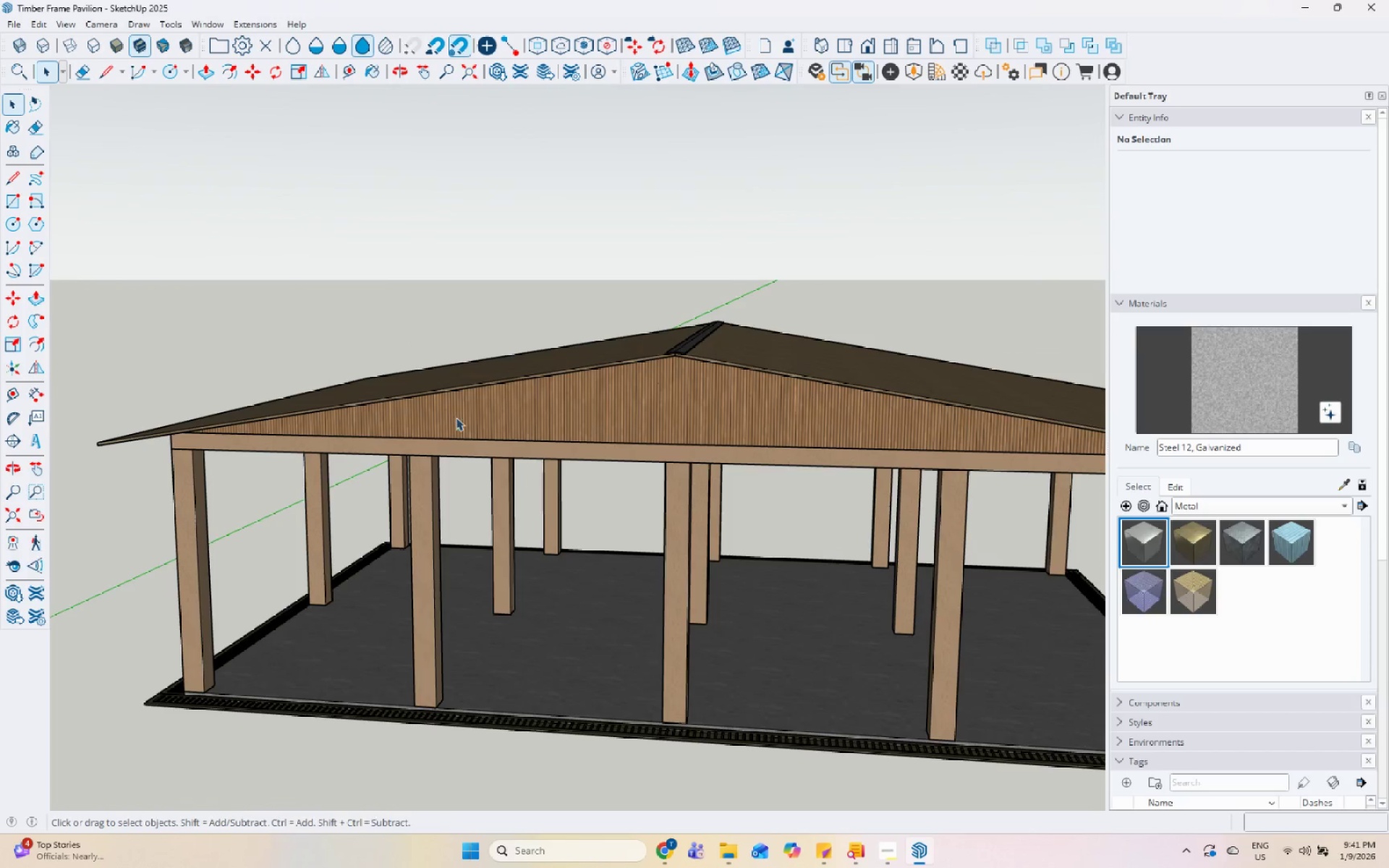 
scroll: coordinate [532, 386], scroll_direction: up, amount: 1.0
 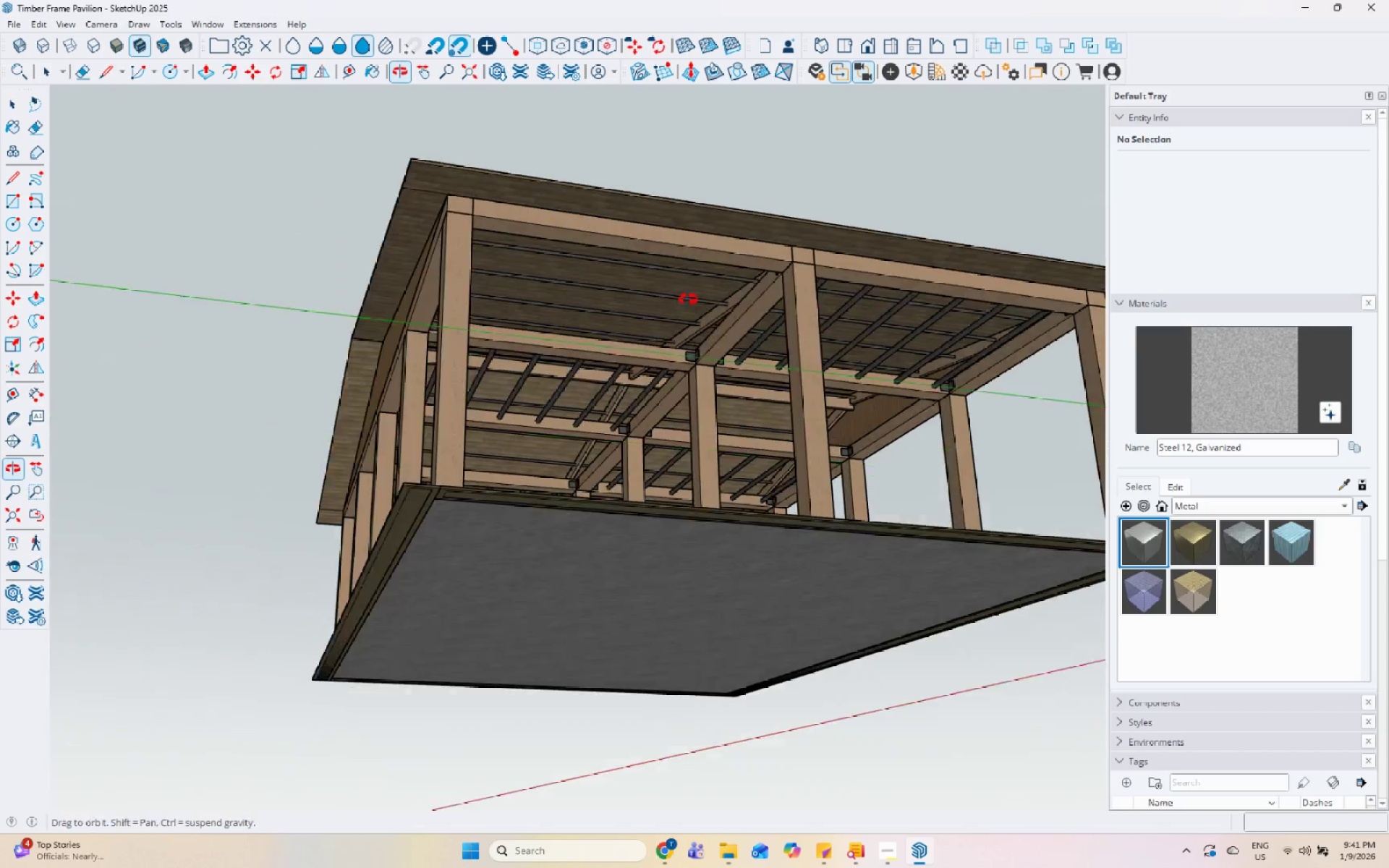 
left_click([477, 230])
 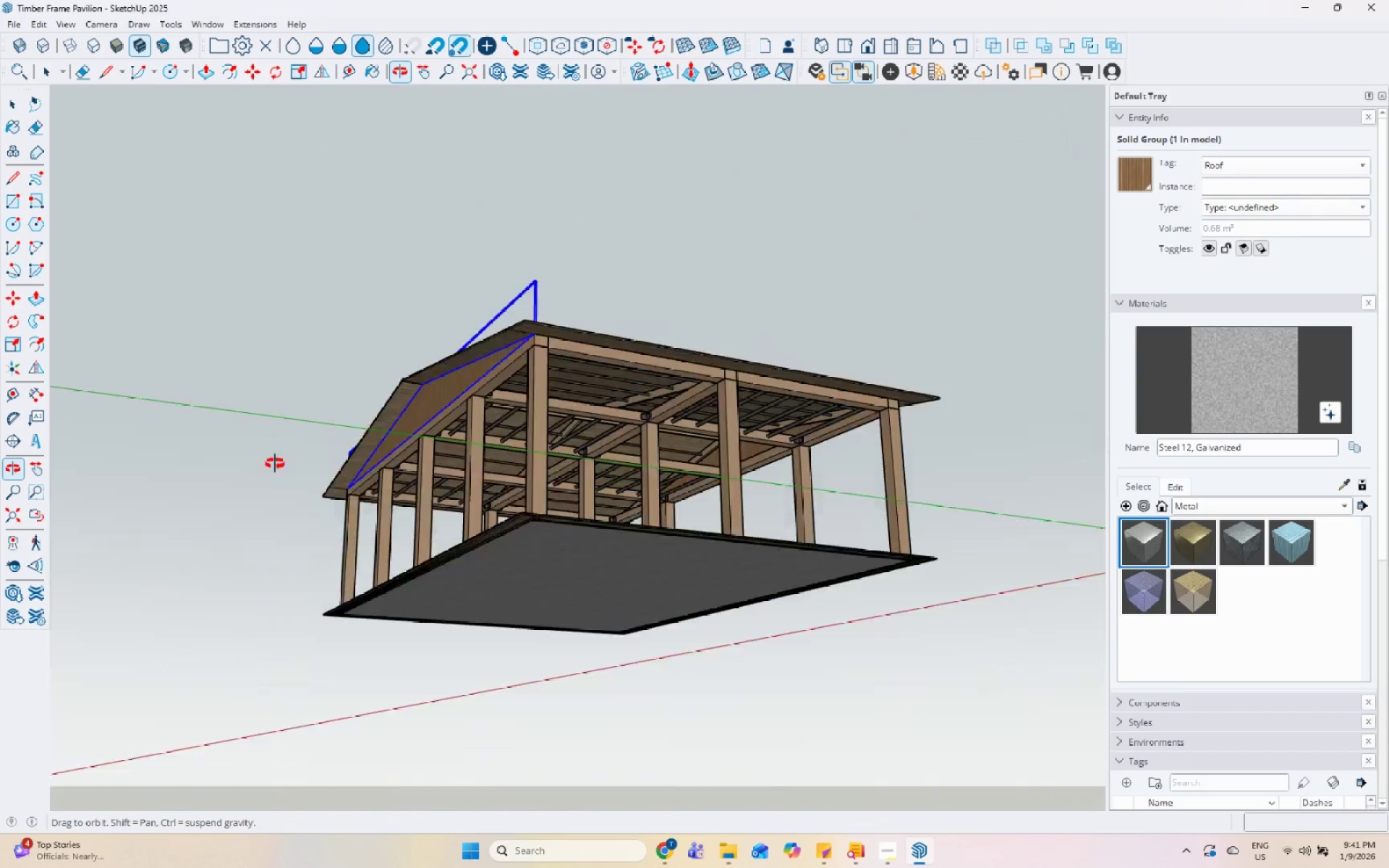 
scroll: coordinate [487, 370], scroll_direction: down, amount: 6.0
 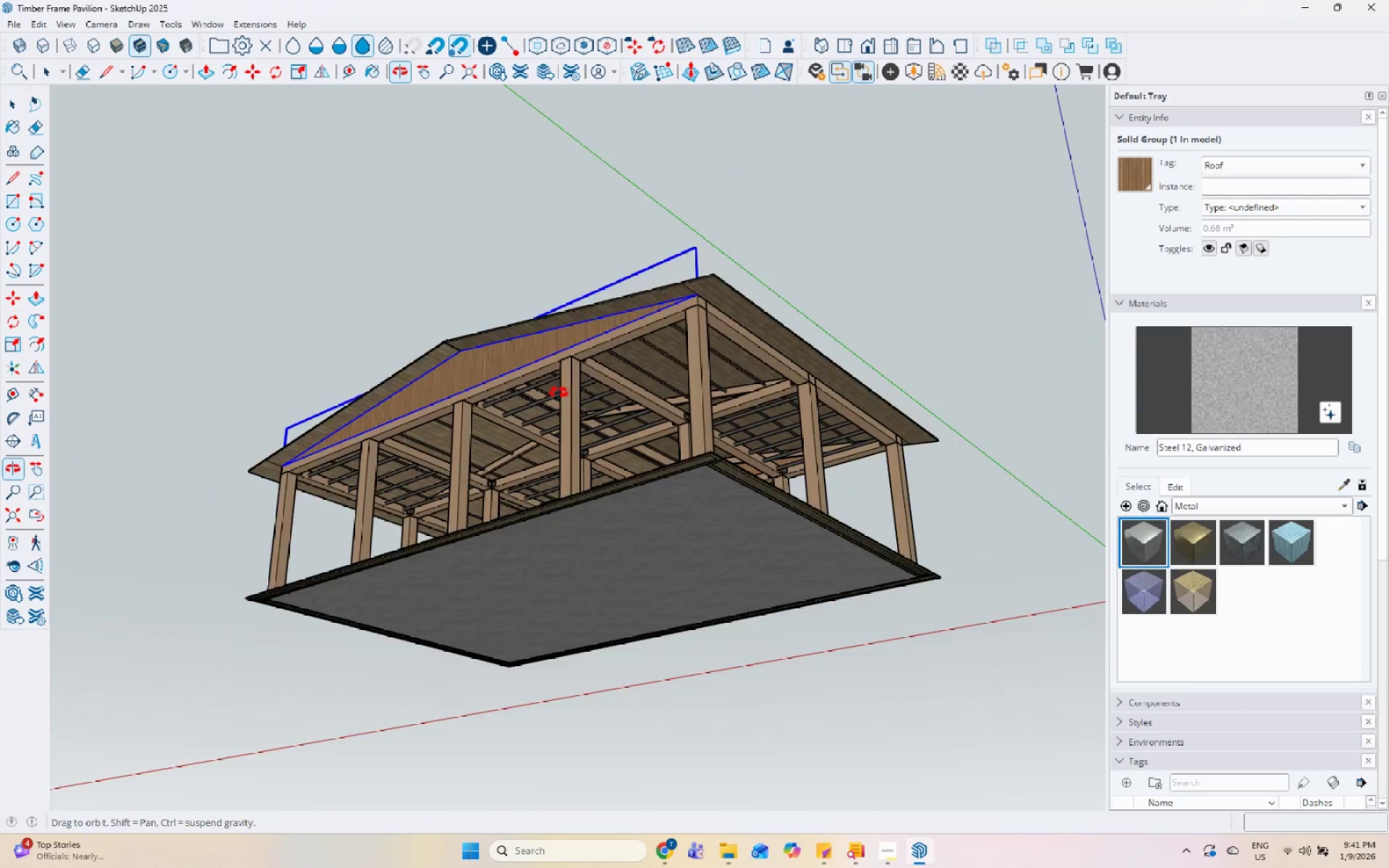 
left_click([815, 210])
 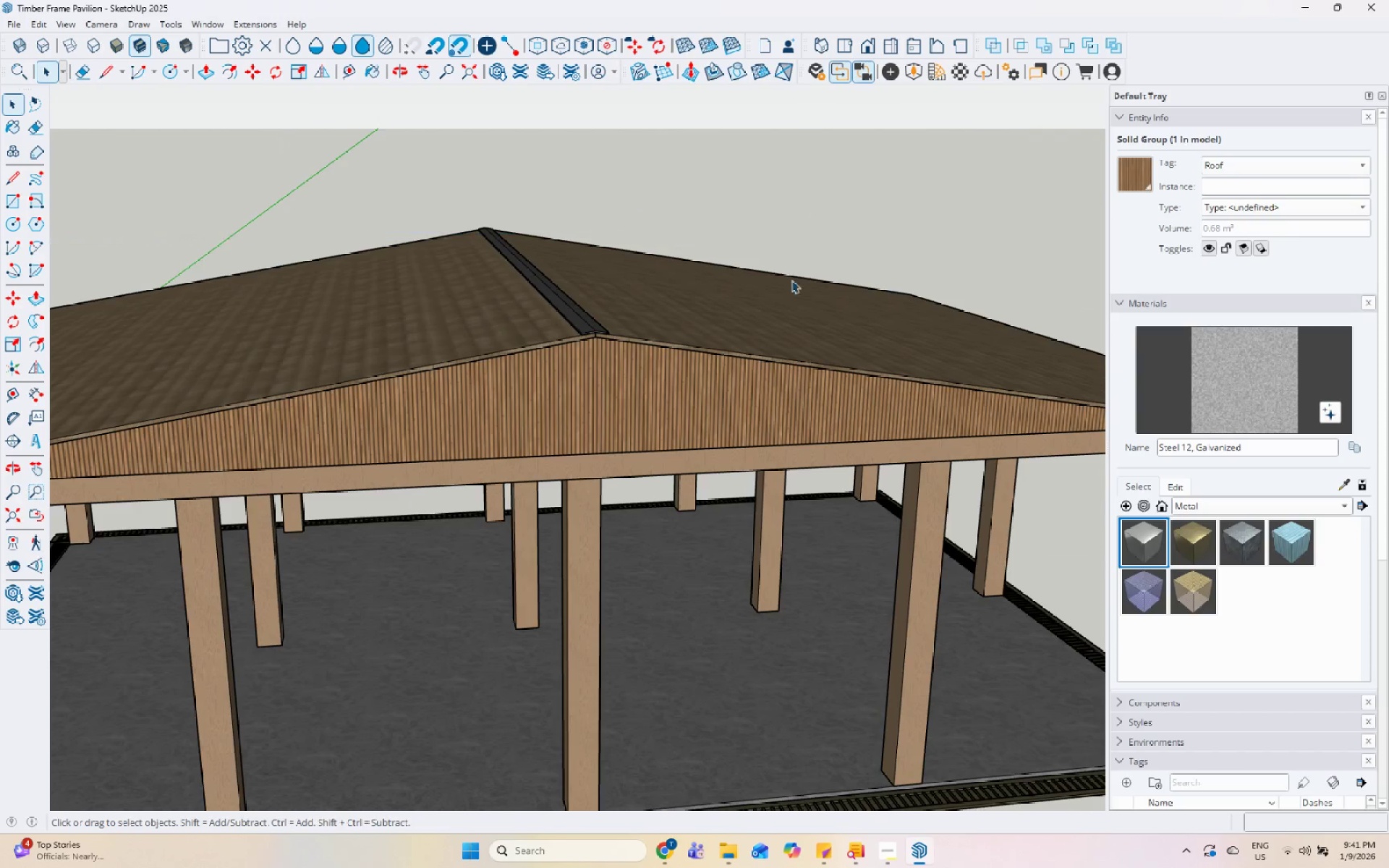 
scroll: coordinate [708, 528], scroll_direction: up, amount: 6.0
 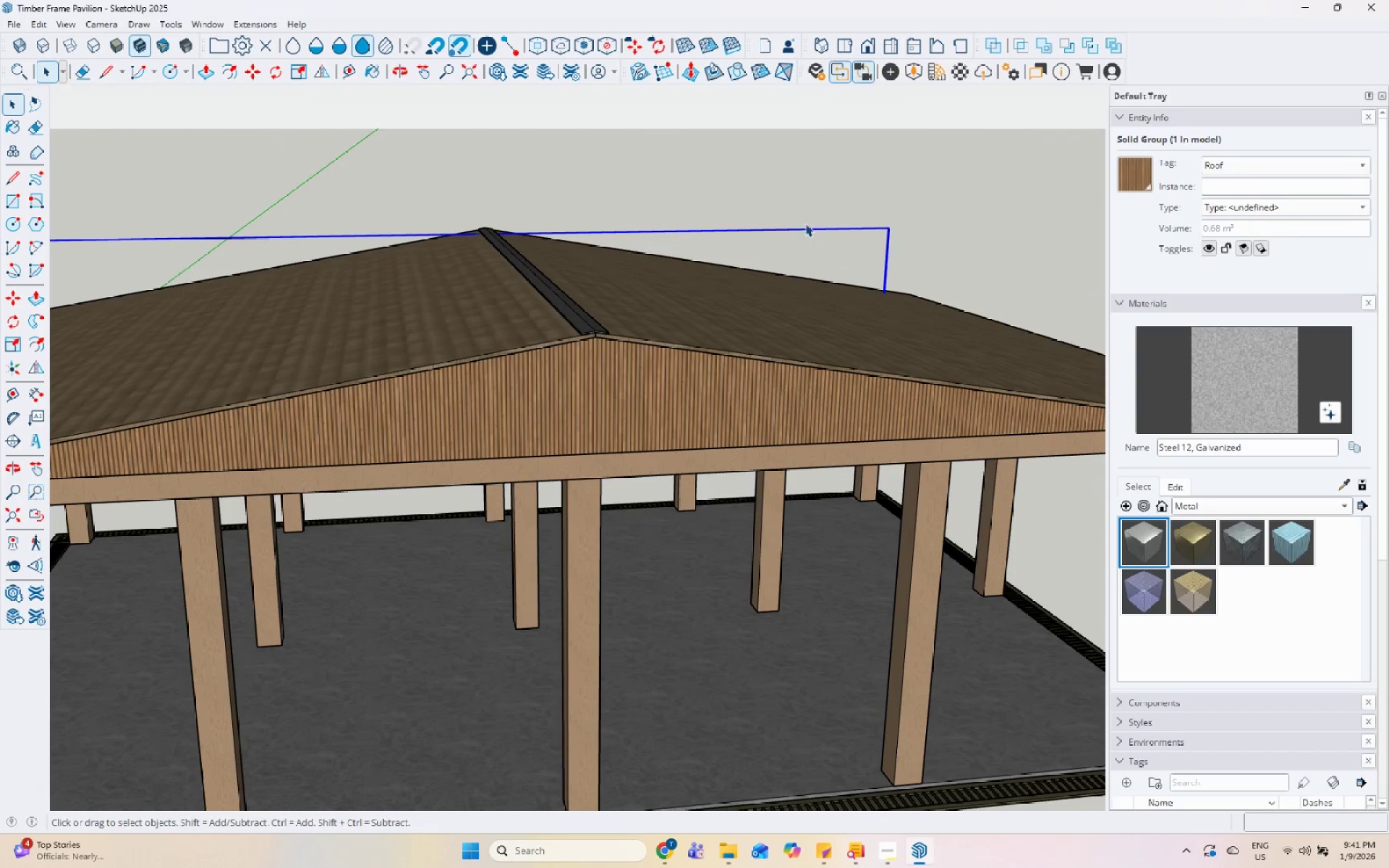 
scroll: coordinate [694, 419], scroll_direction: down, amount: 7.0
 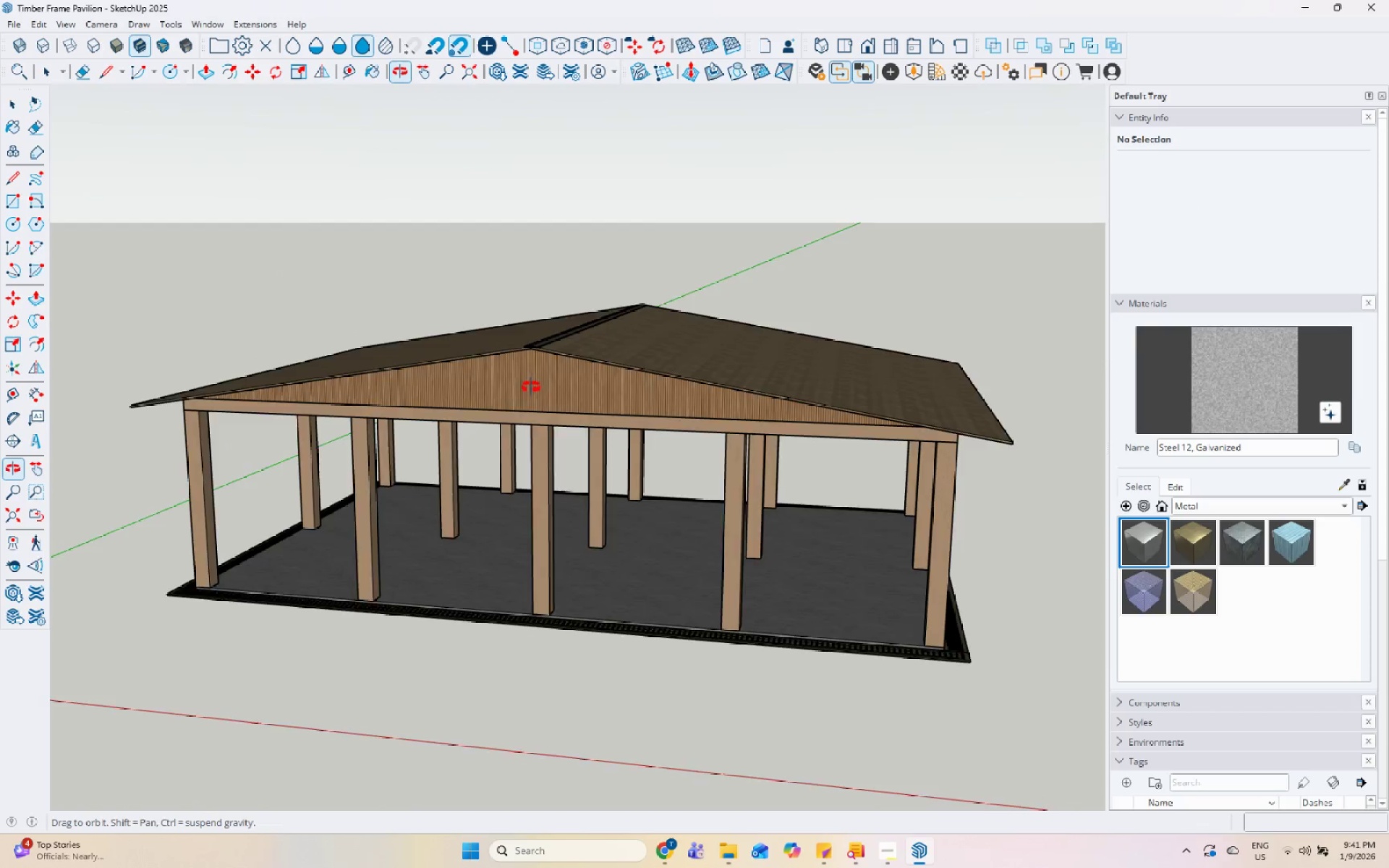 
scroll: coordinate [755, 637], scroll_direction: up, amount: 16.0
 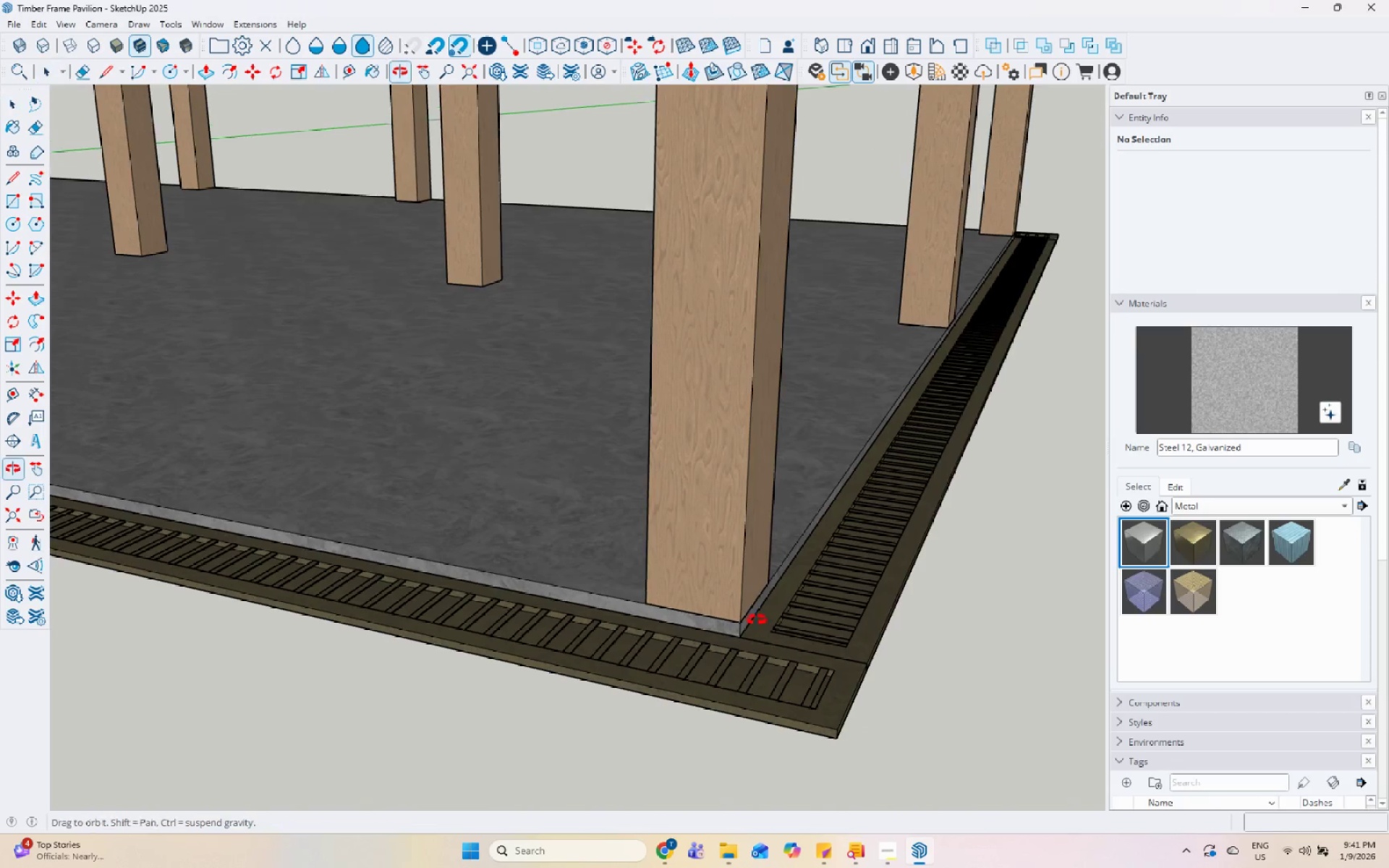 
scroll: coordinate [713, 617], scroll_direction: down, amount: 26.0
 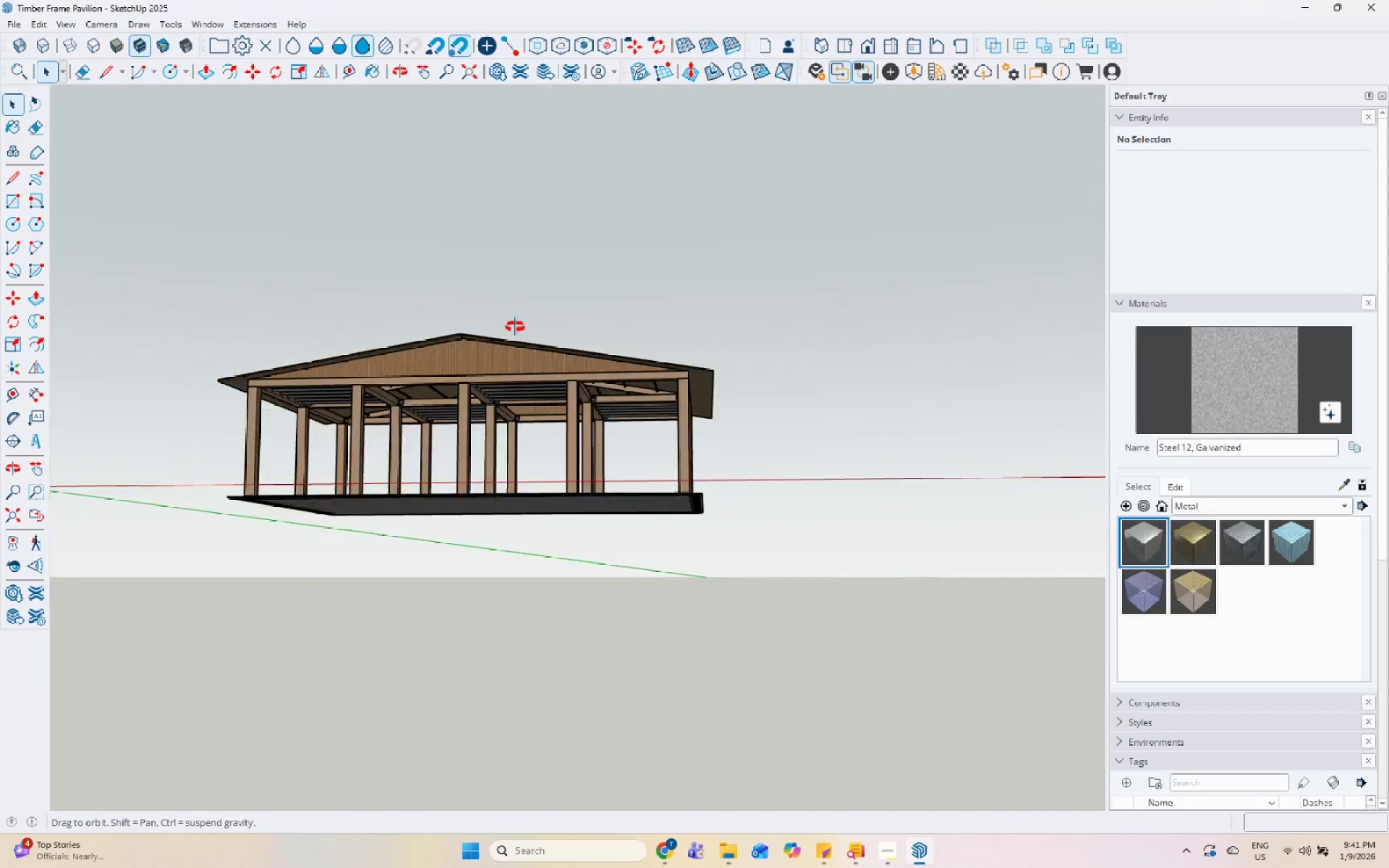 
scroll: coordinate [607, 446], scroll_direction: up, amount: 18.0
 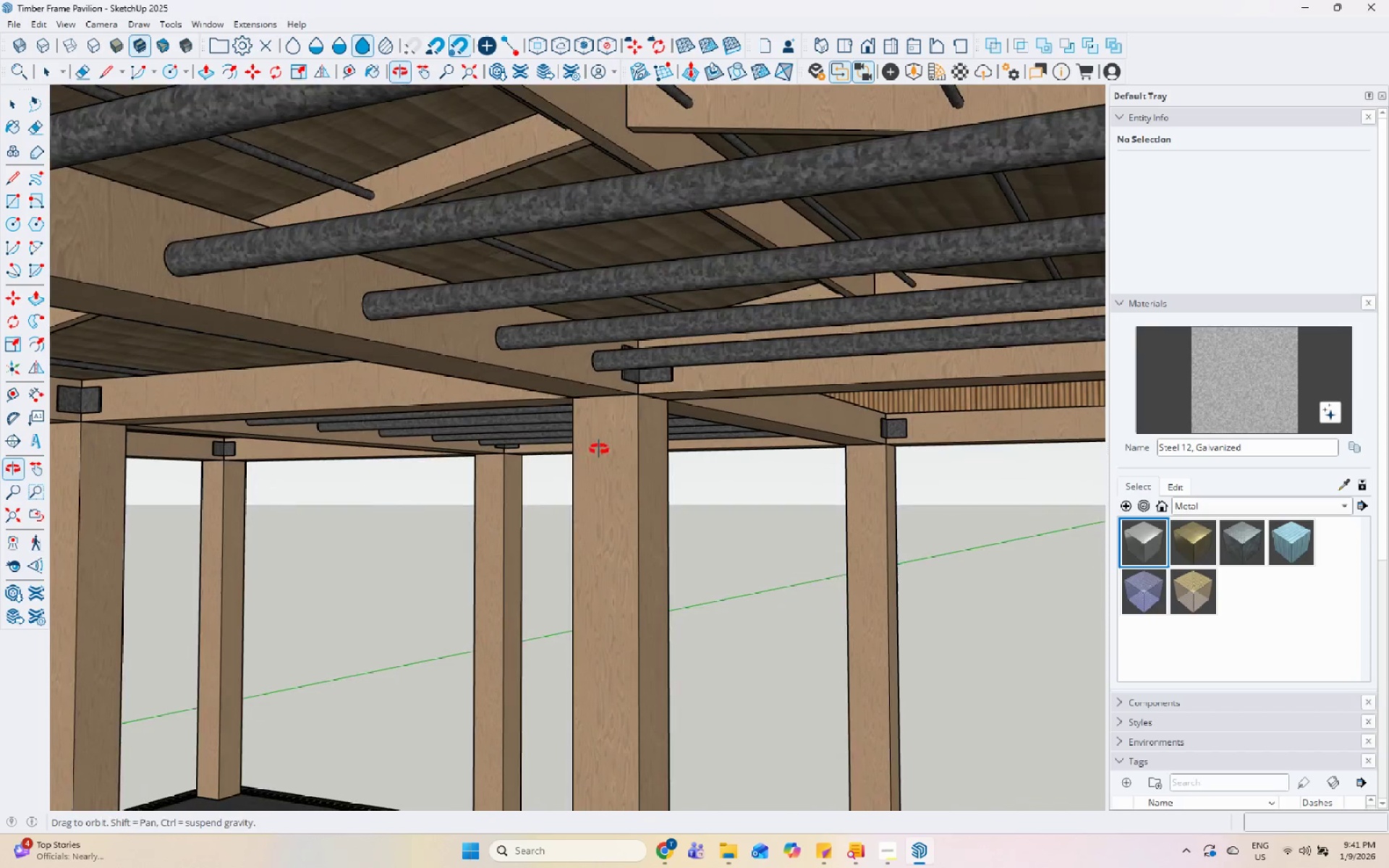 
key(Control+S)
 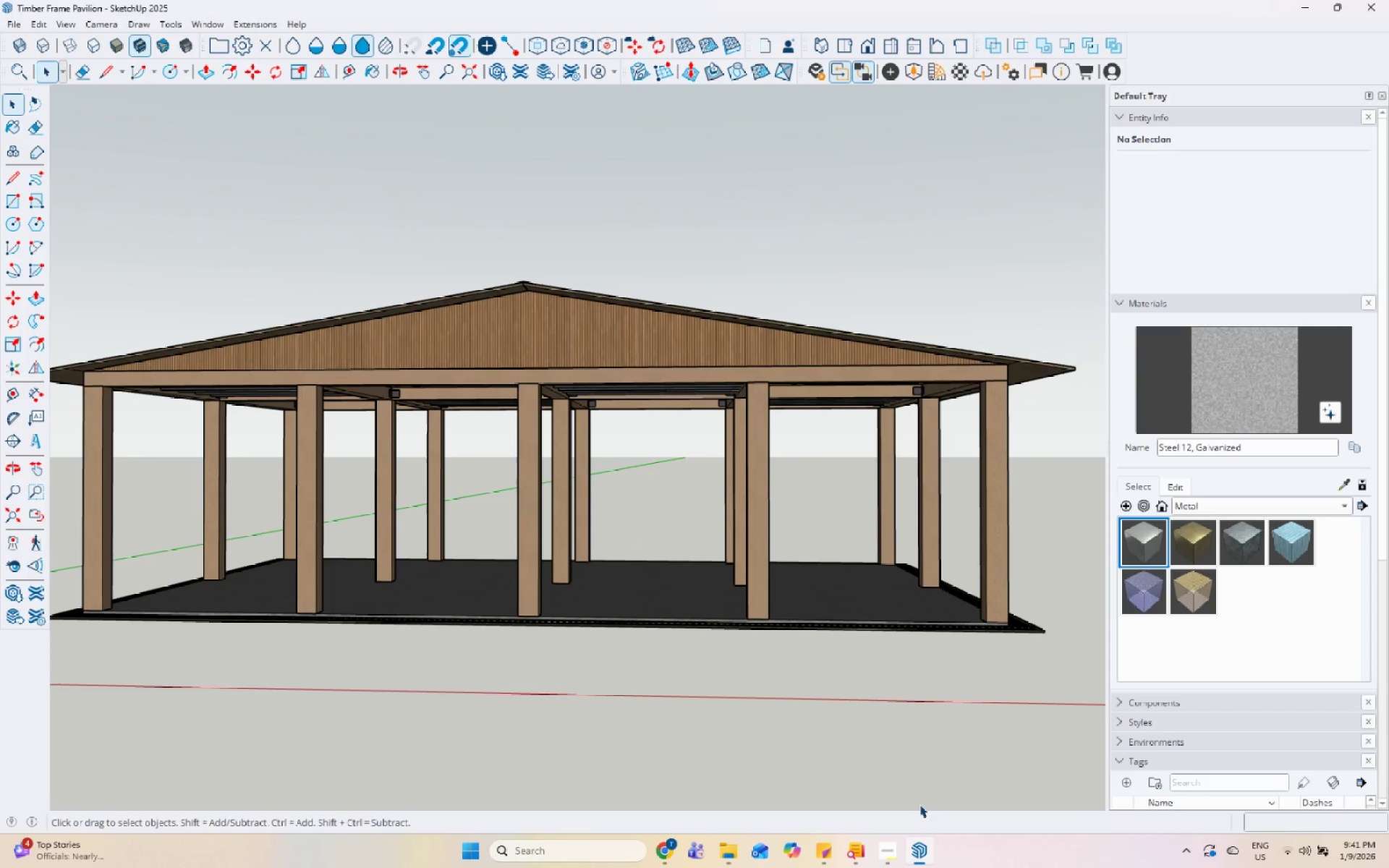 
scroll: coordinate [664, 420], scroll_direction: down, amount: 15.0
 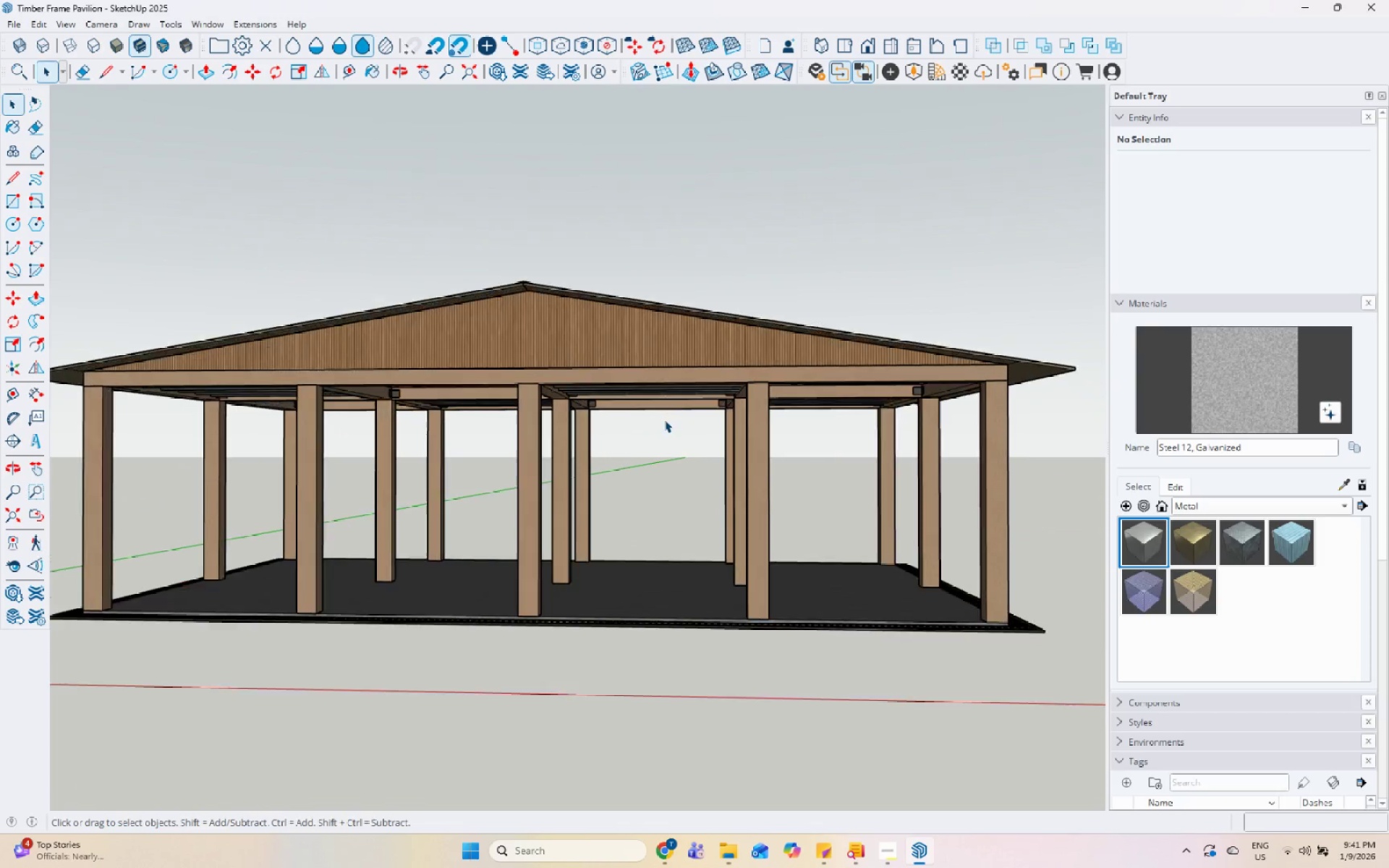 
double_click([881, 844])